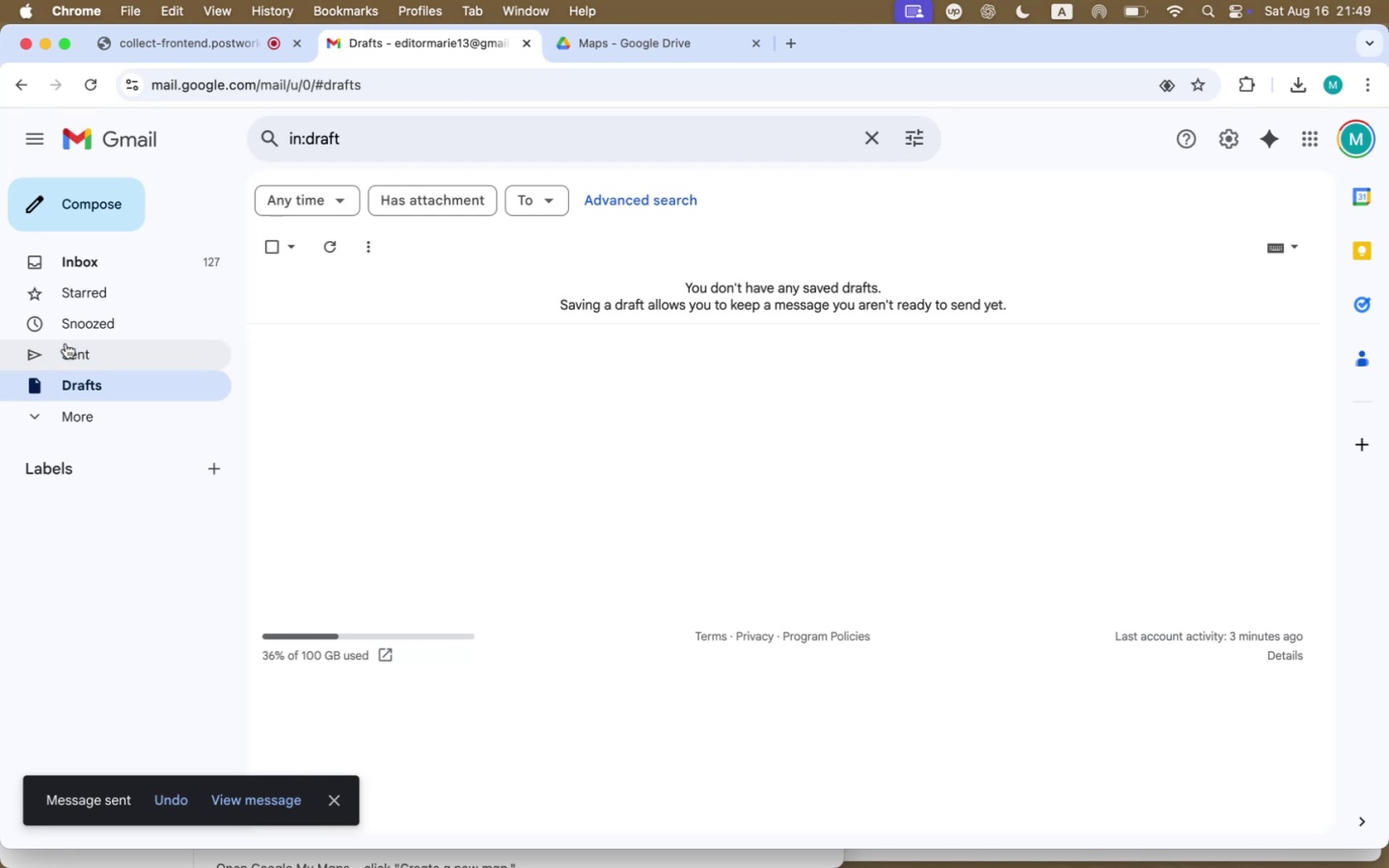 
mouse_move([600, 266])
 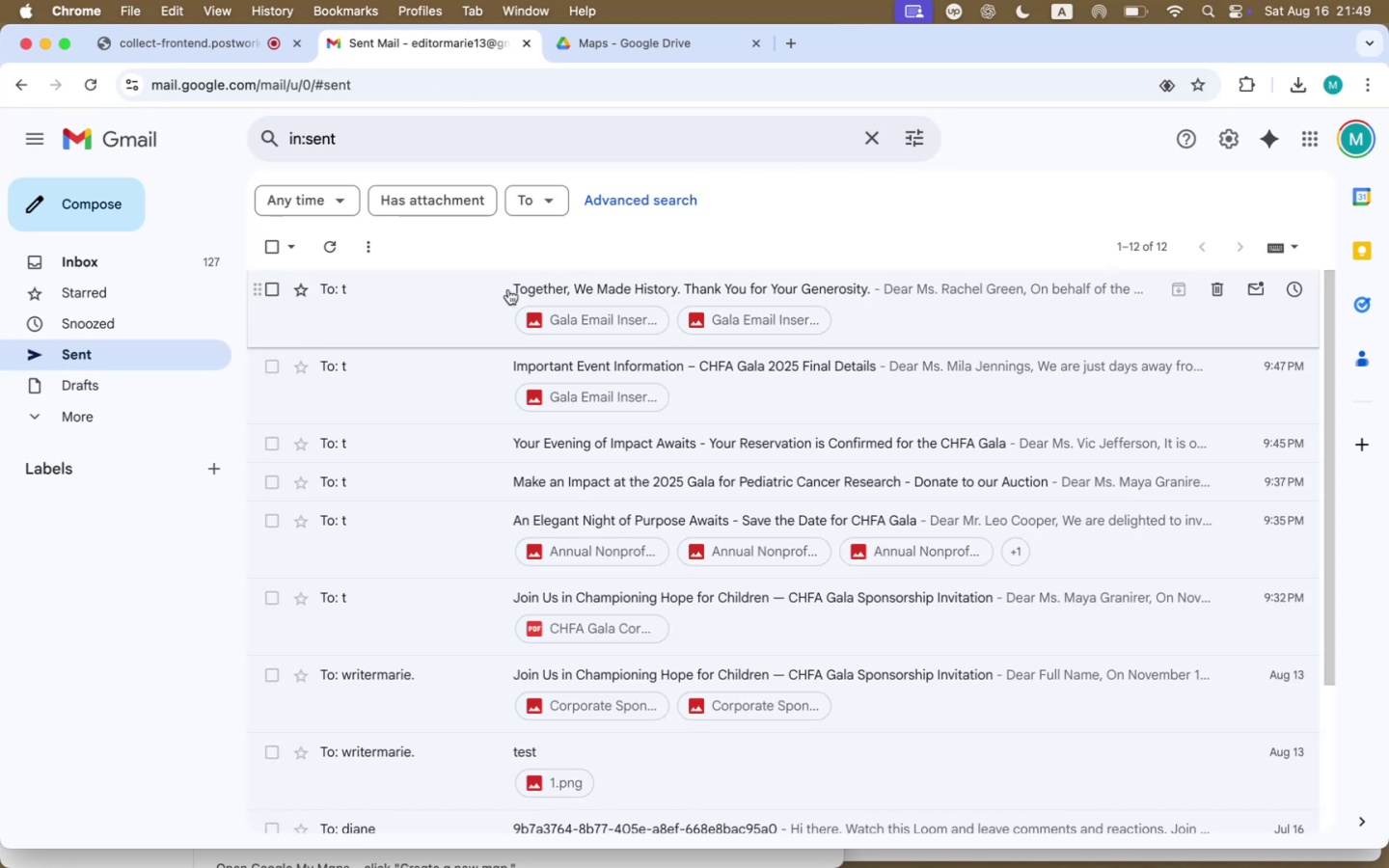 
left_click([485, 304])
 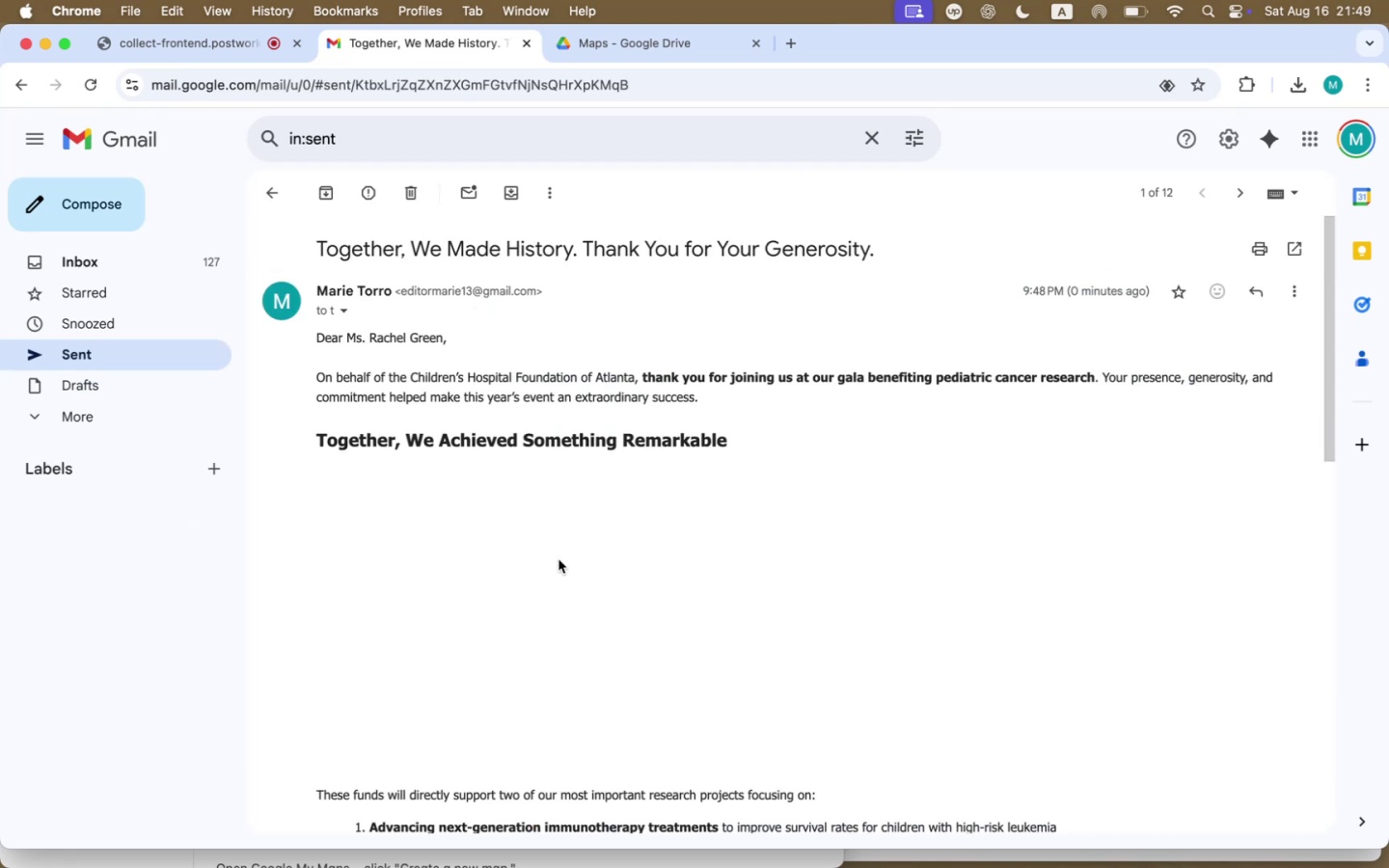 
scroll: coordinate [475, 558], scroll_direction: down, amount: 19.0
 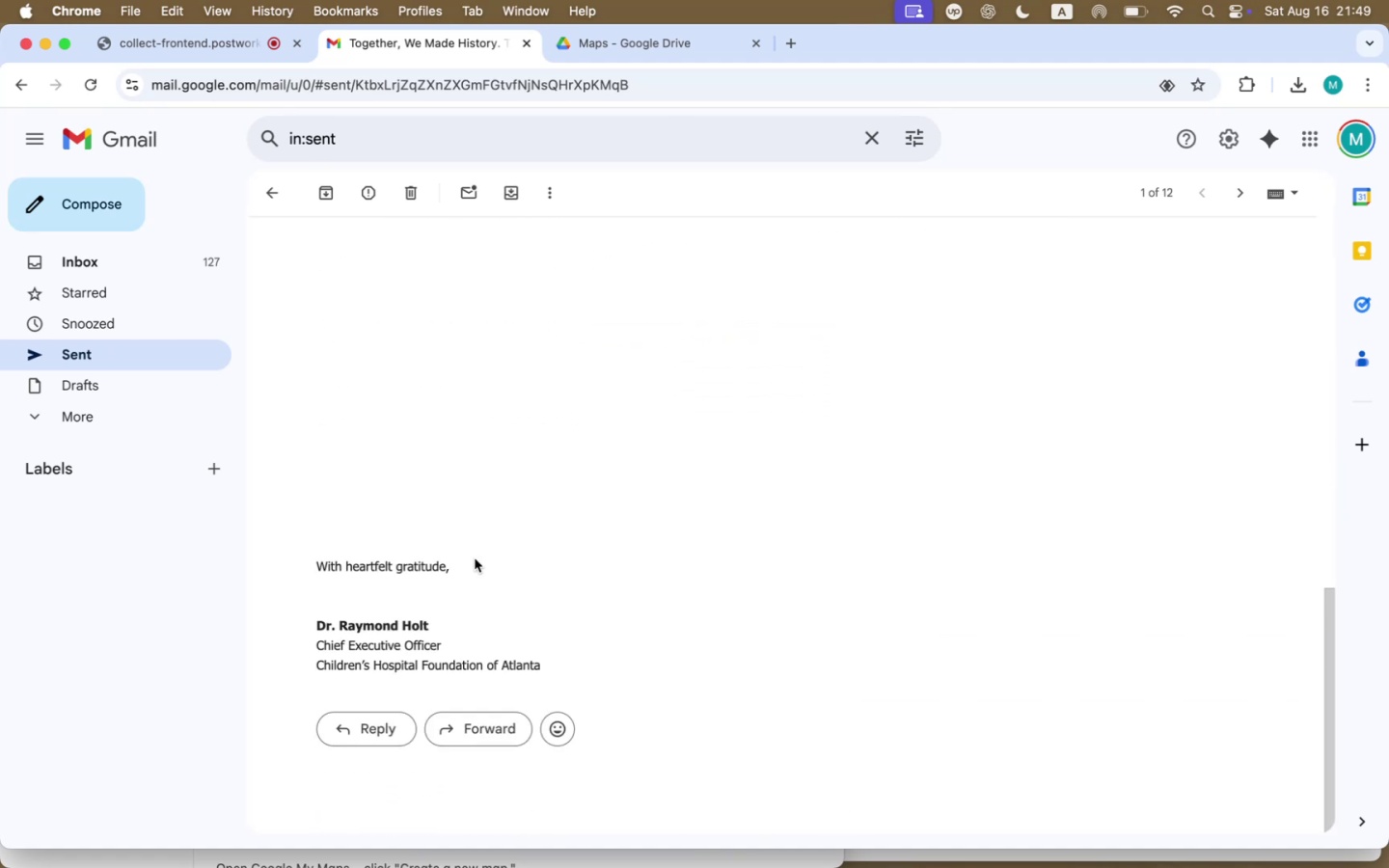 
scroll: coordinate [355, 479], scroll_direction: up, amount: 140.0
 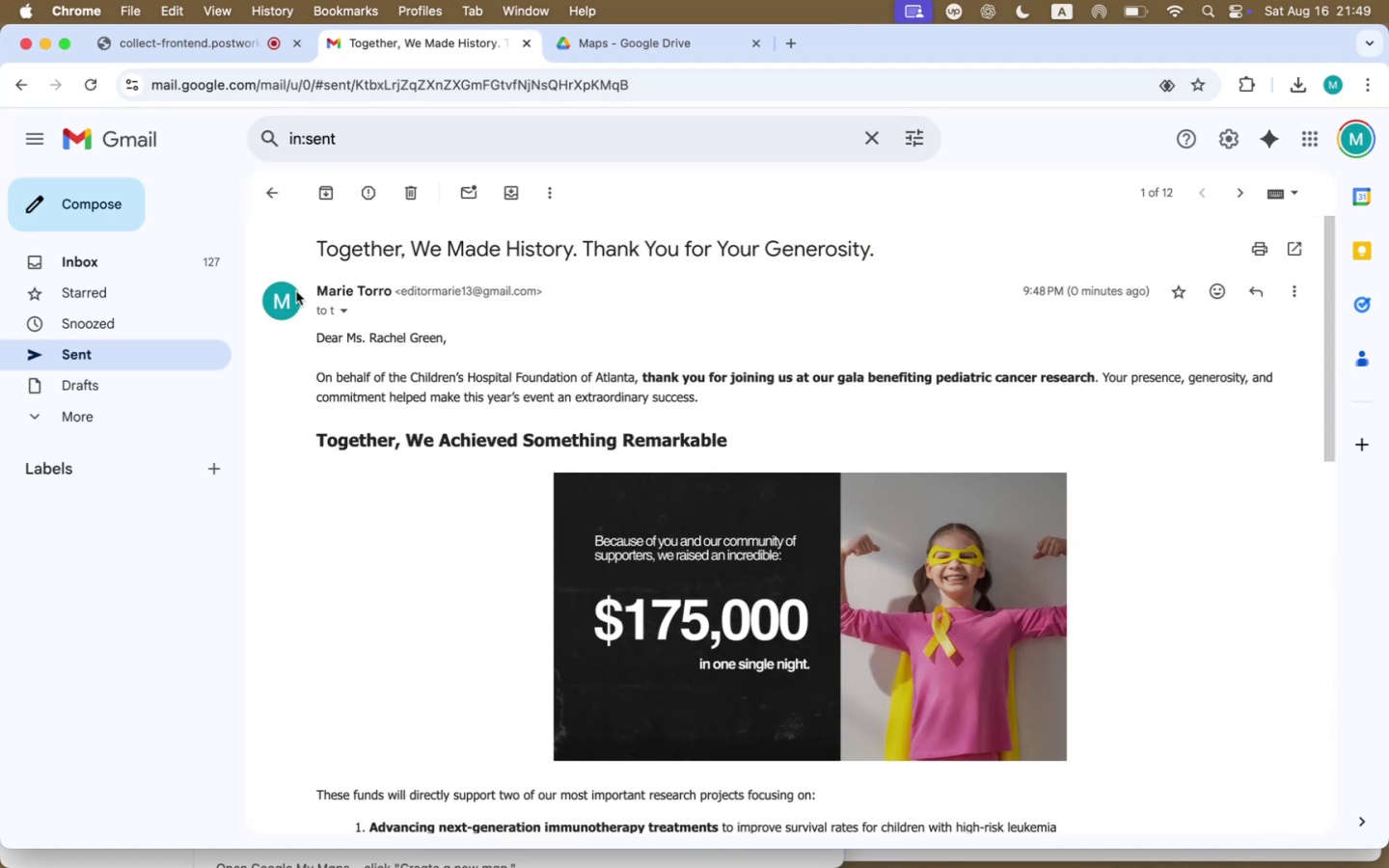 
left_click([276, 207])
 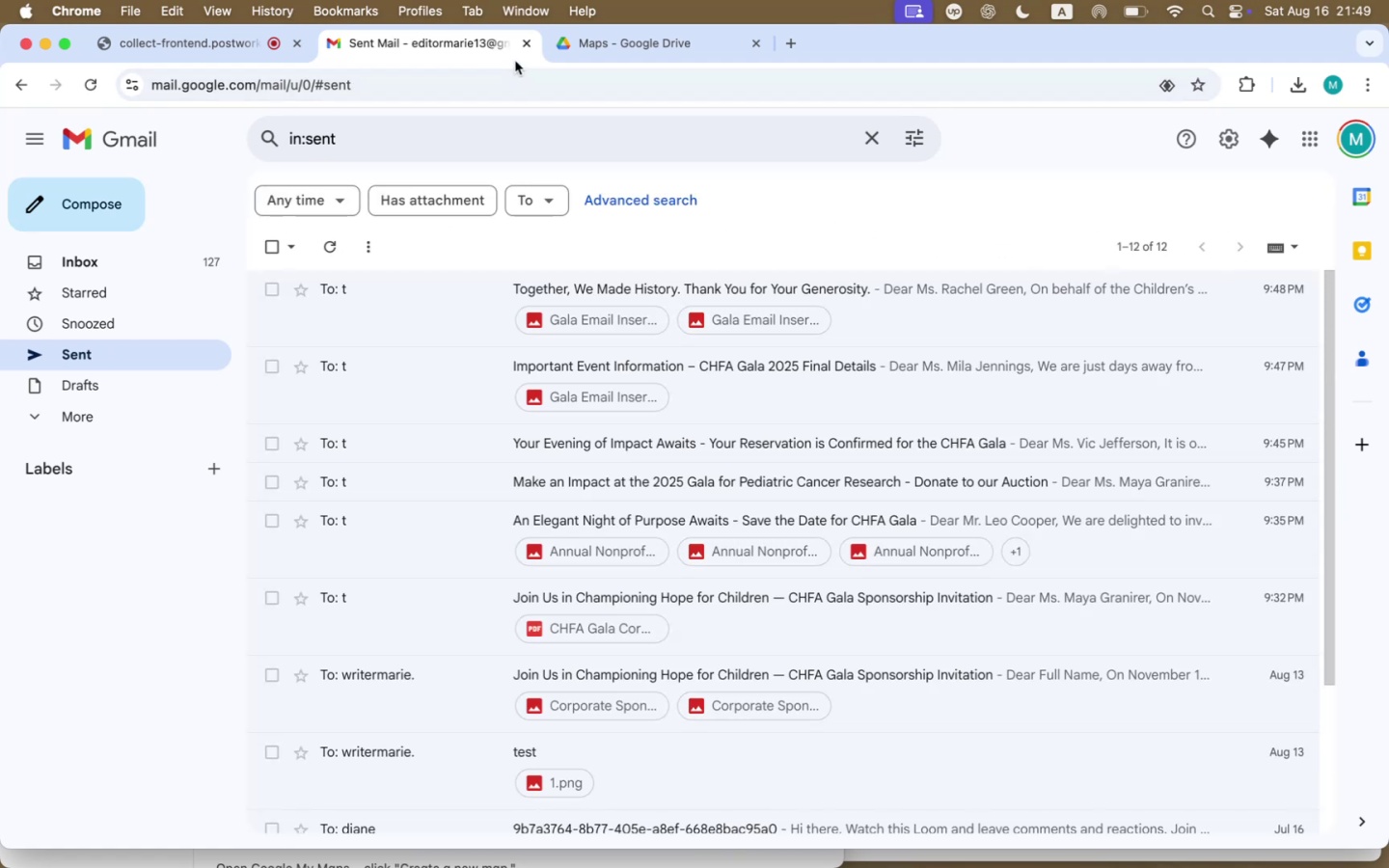 
left_click([525, 47])
 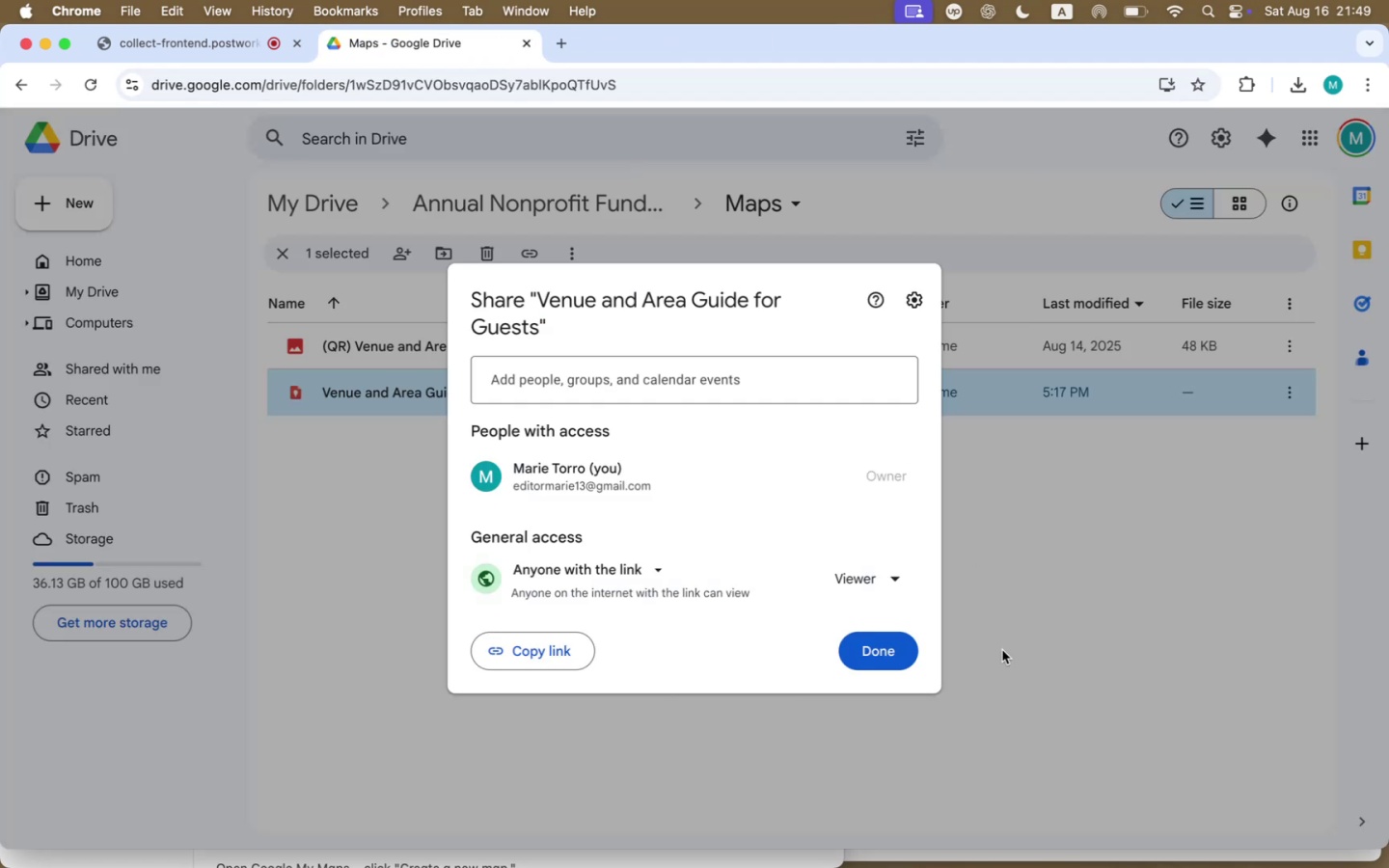 